 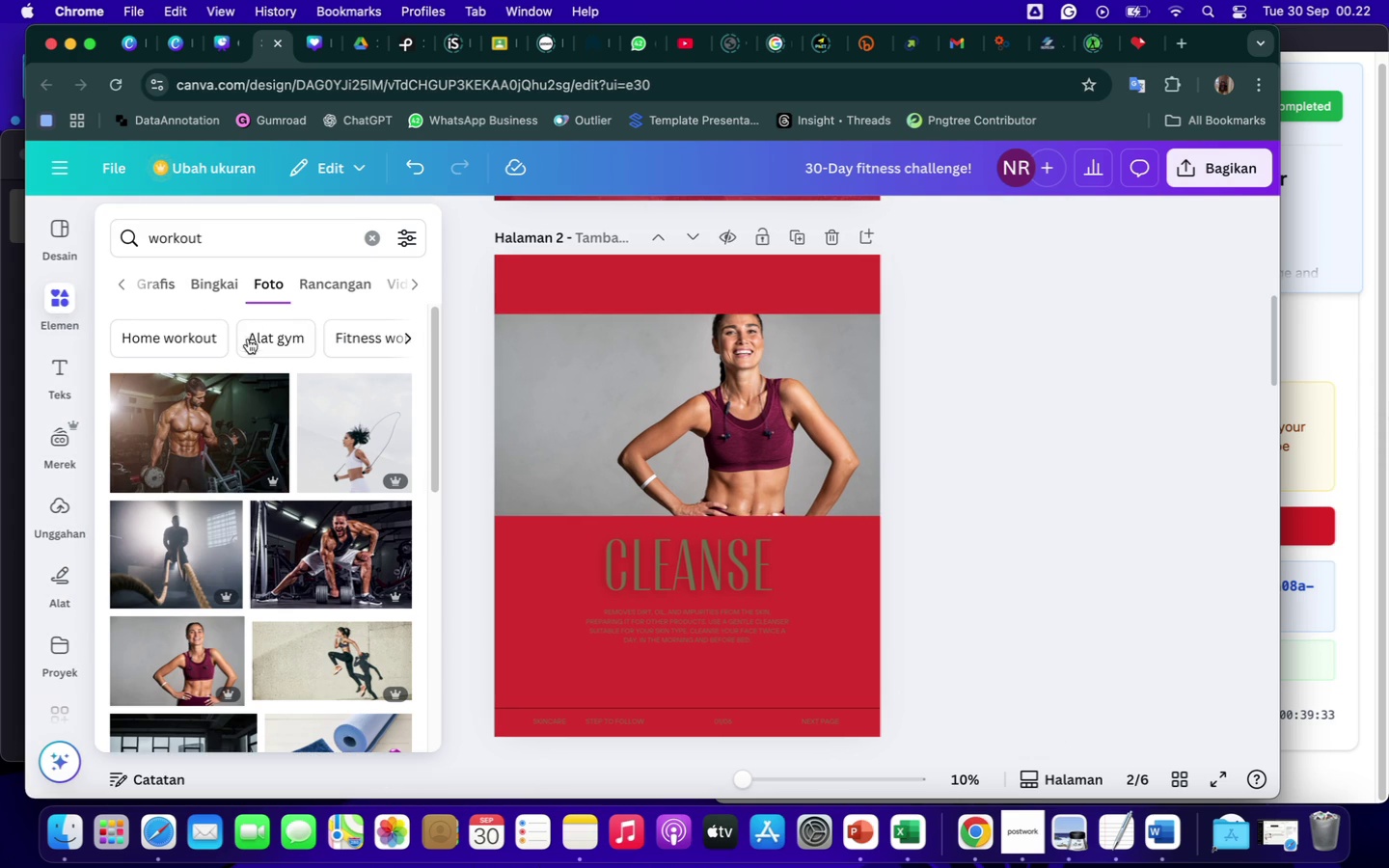 
scroll: coordinate [835, 592], scroll_direction: down, amount: 62.0
 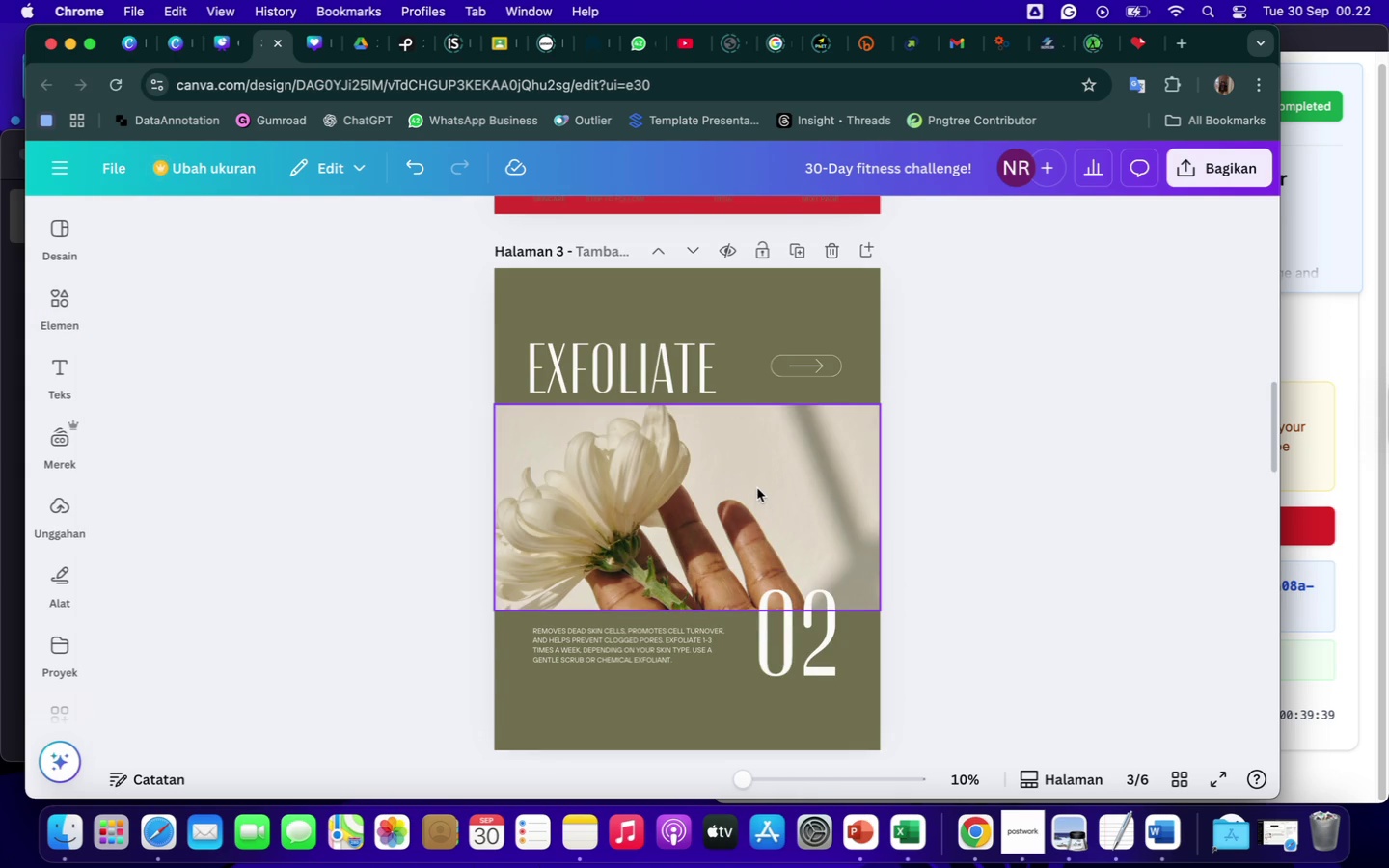 
left_click([757, 488])
 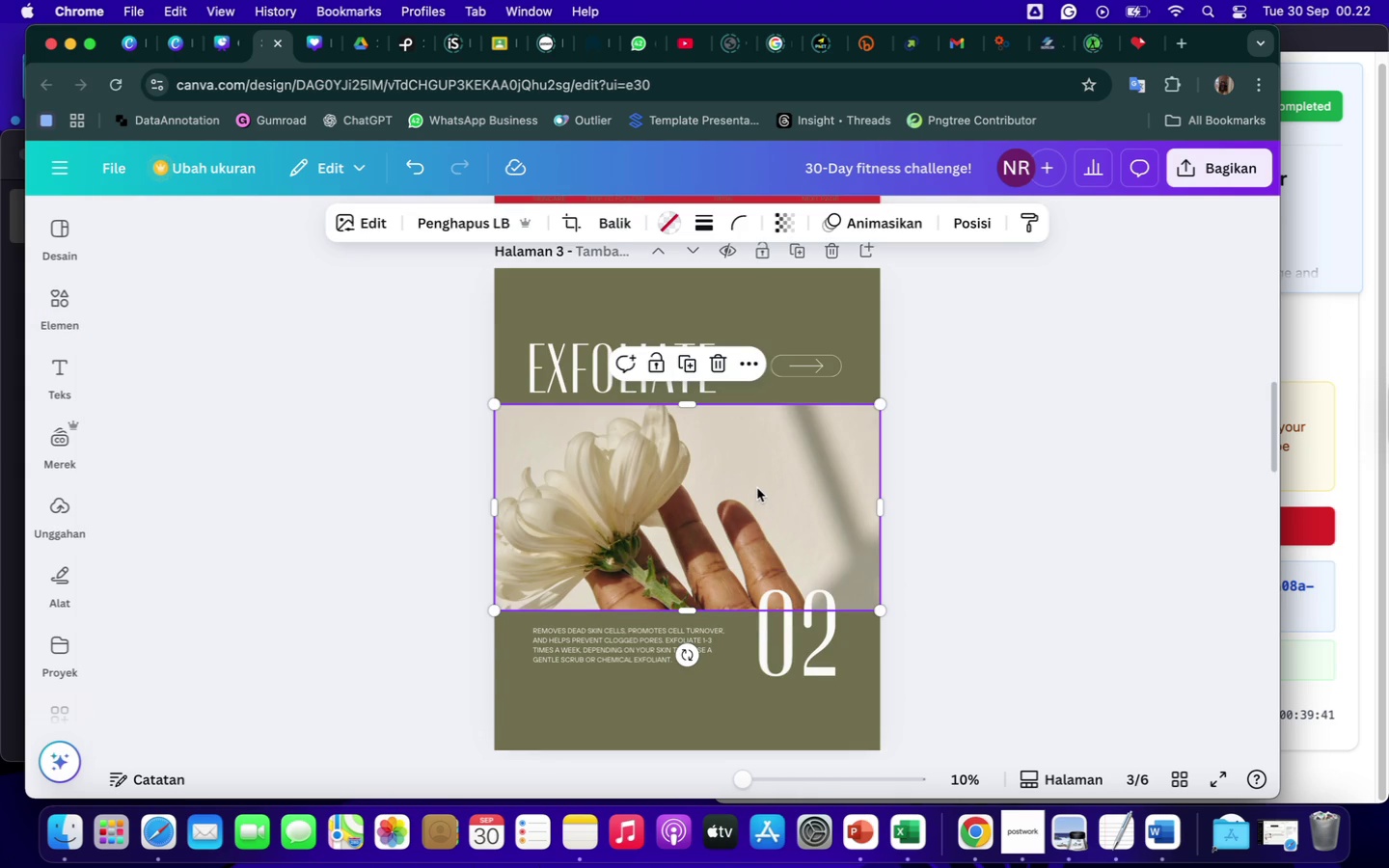 
key(Backspace)
 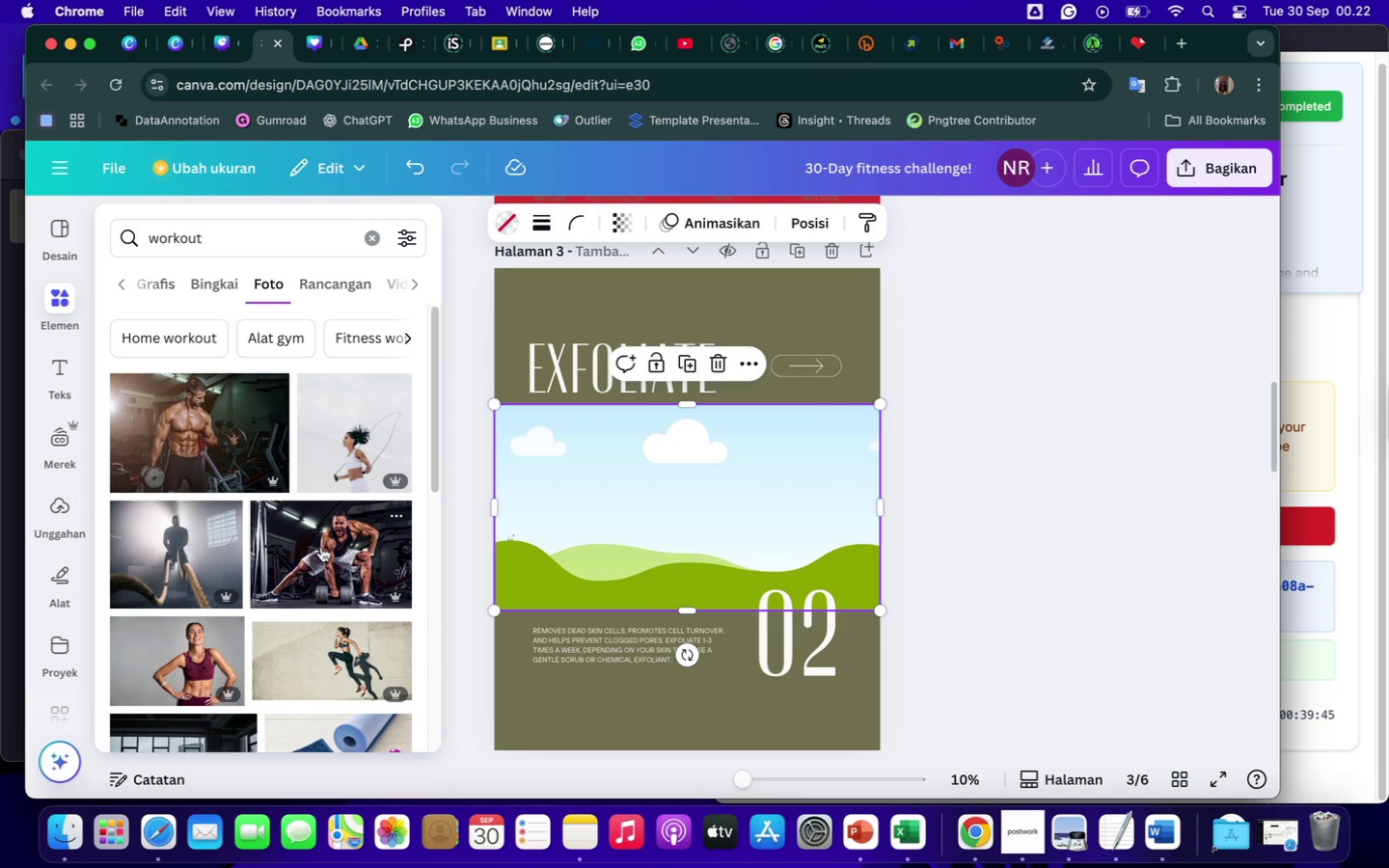 
wait(8.6)
 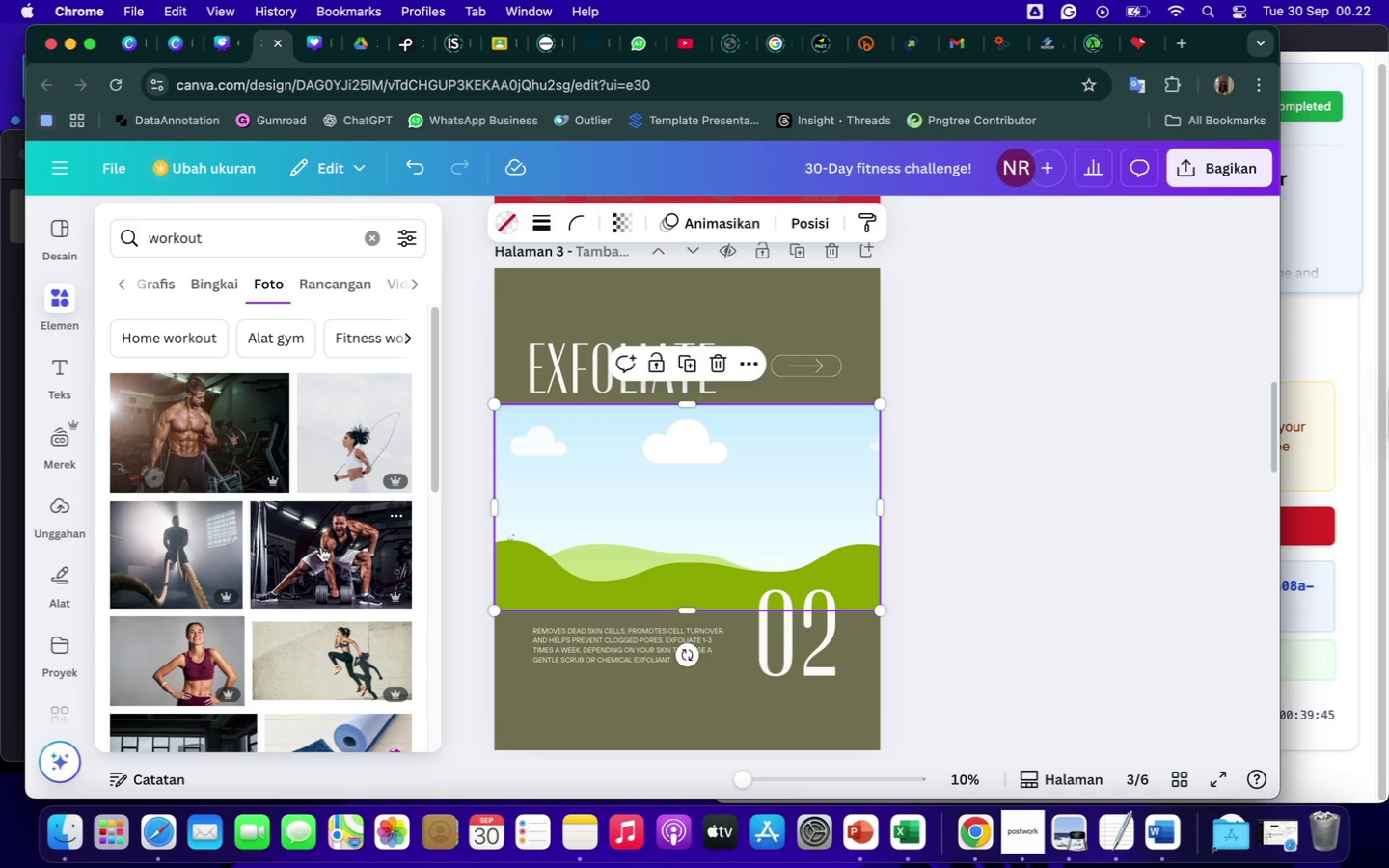 
scroll: coordinate [316, 546], scroll_direction: down, amount: 77.0
 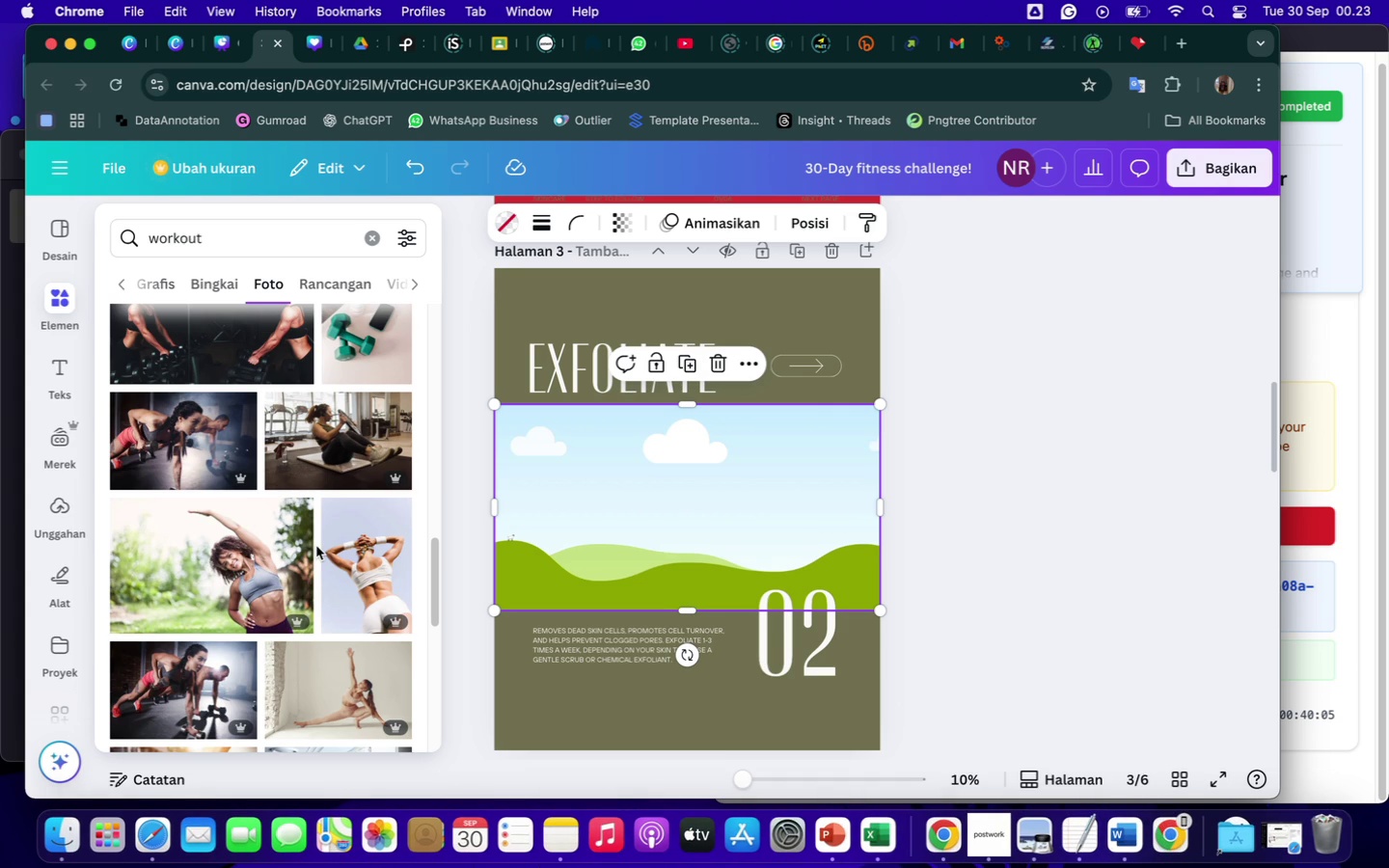 
wait(11.69)
 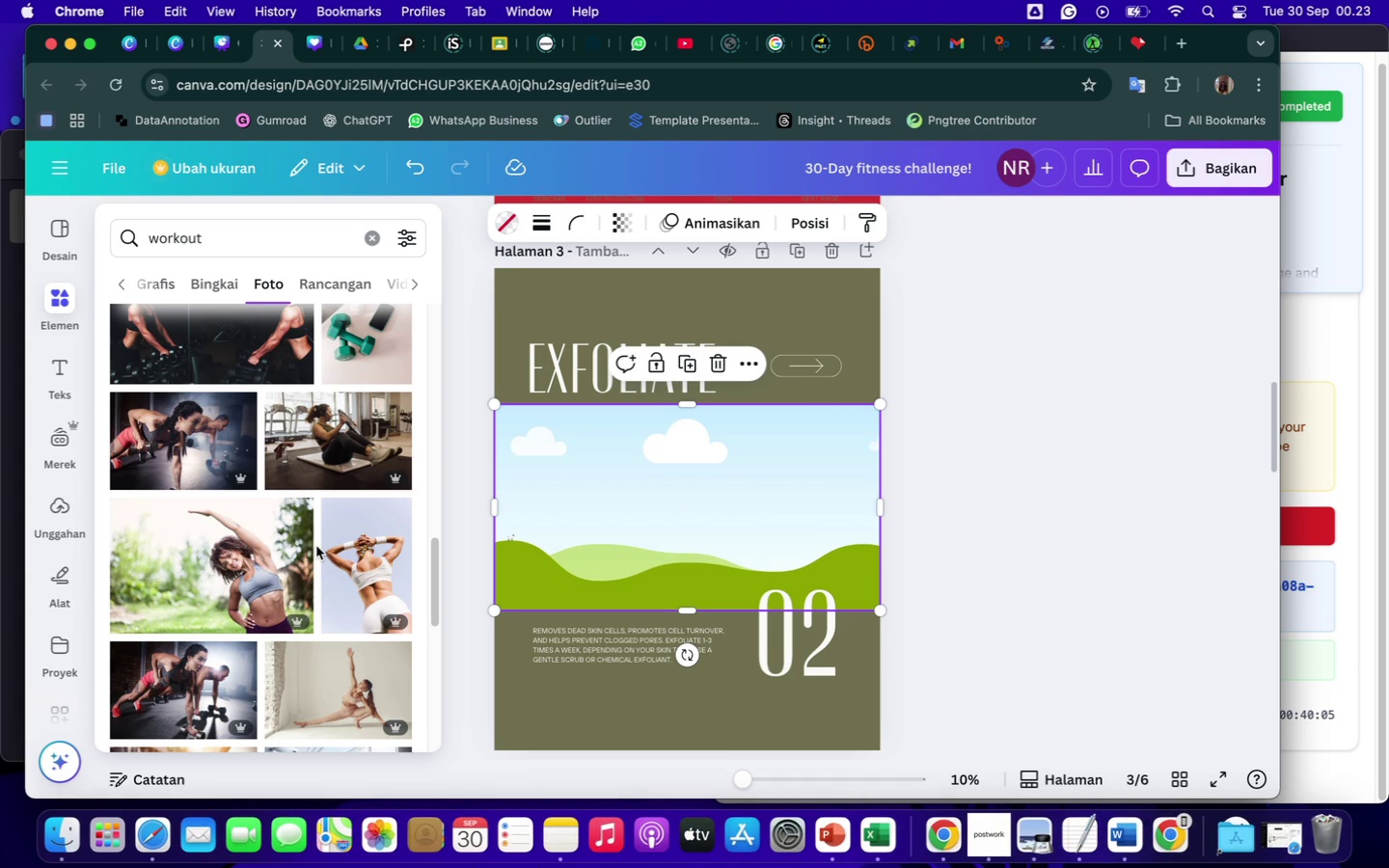 
scroll: coordinate [229, 643], scroll_direction: down, amount: 38.0
 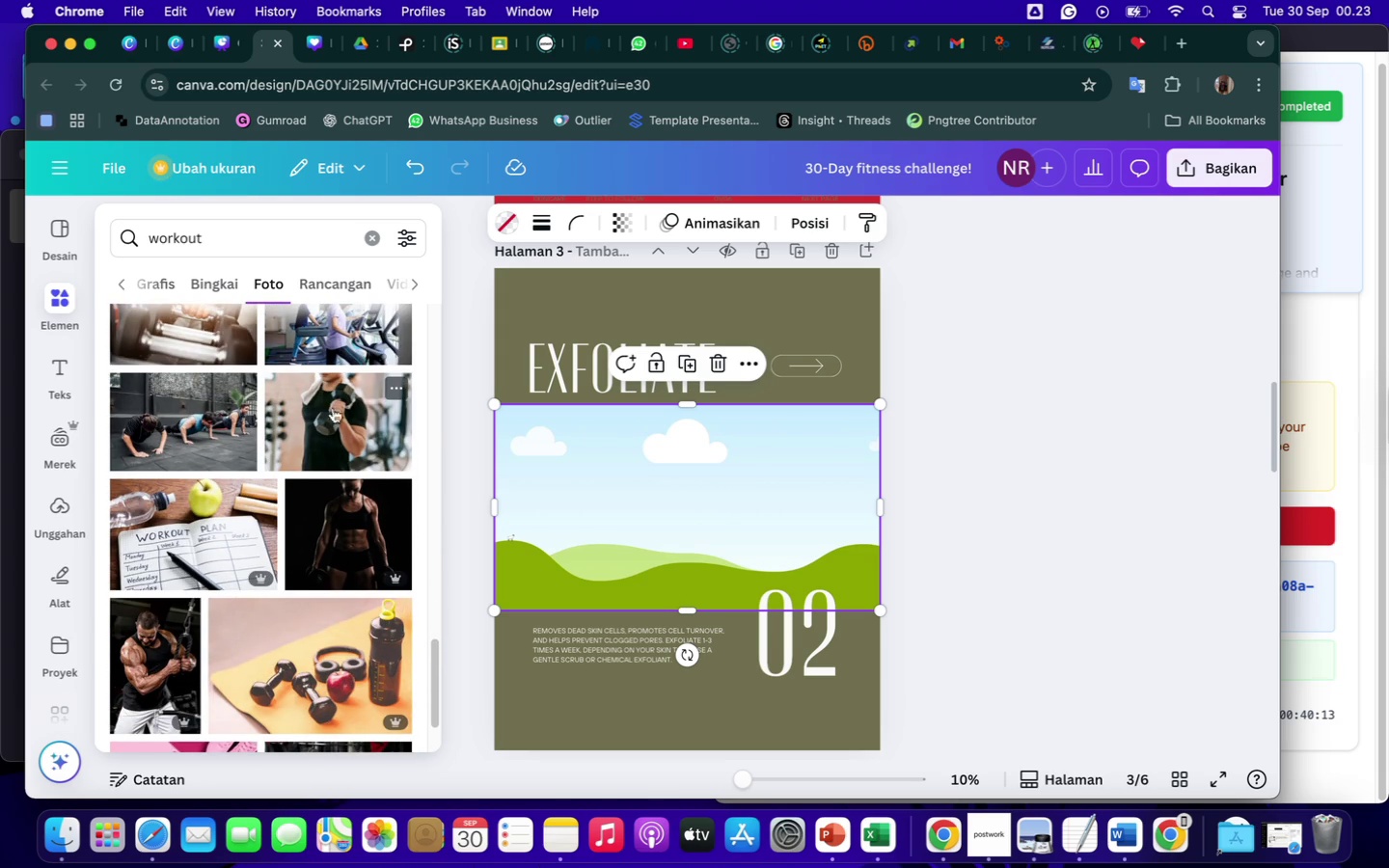 
left_click([313, 428])
 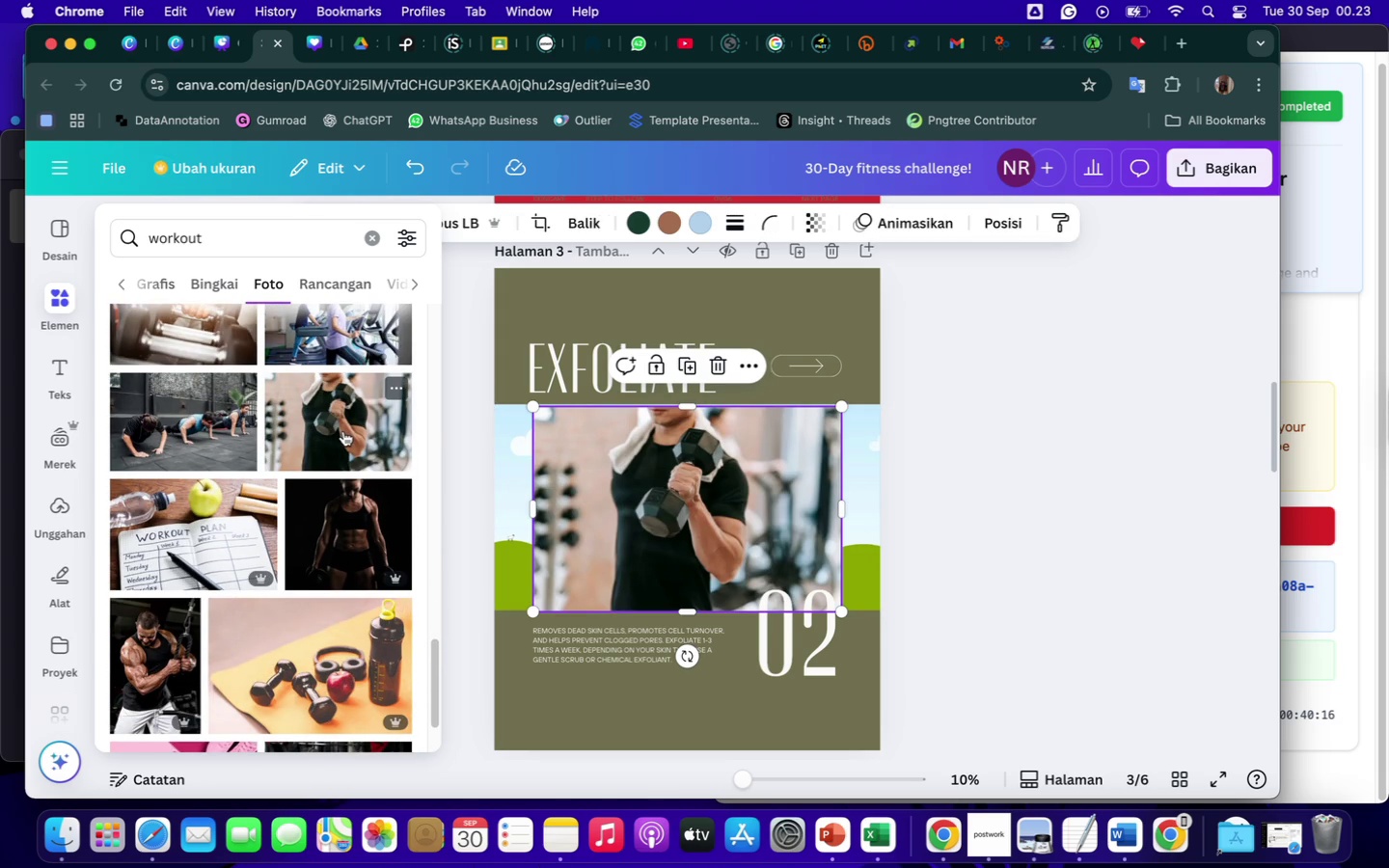 
key(Backspace)
 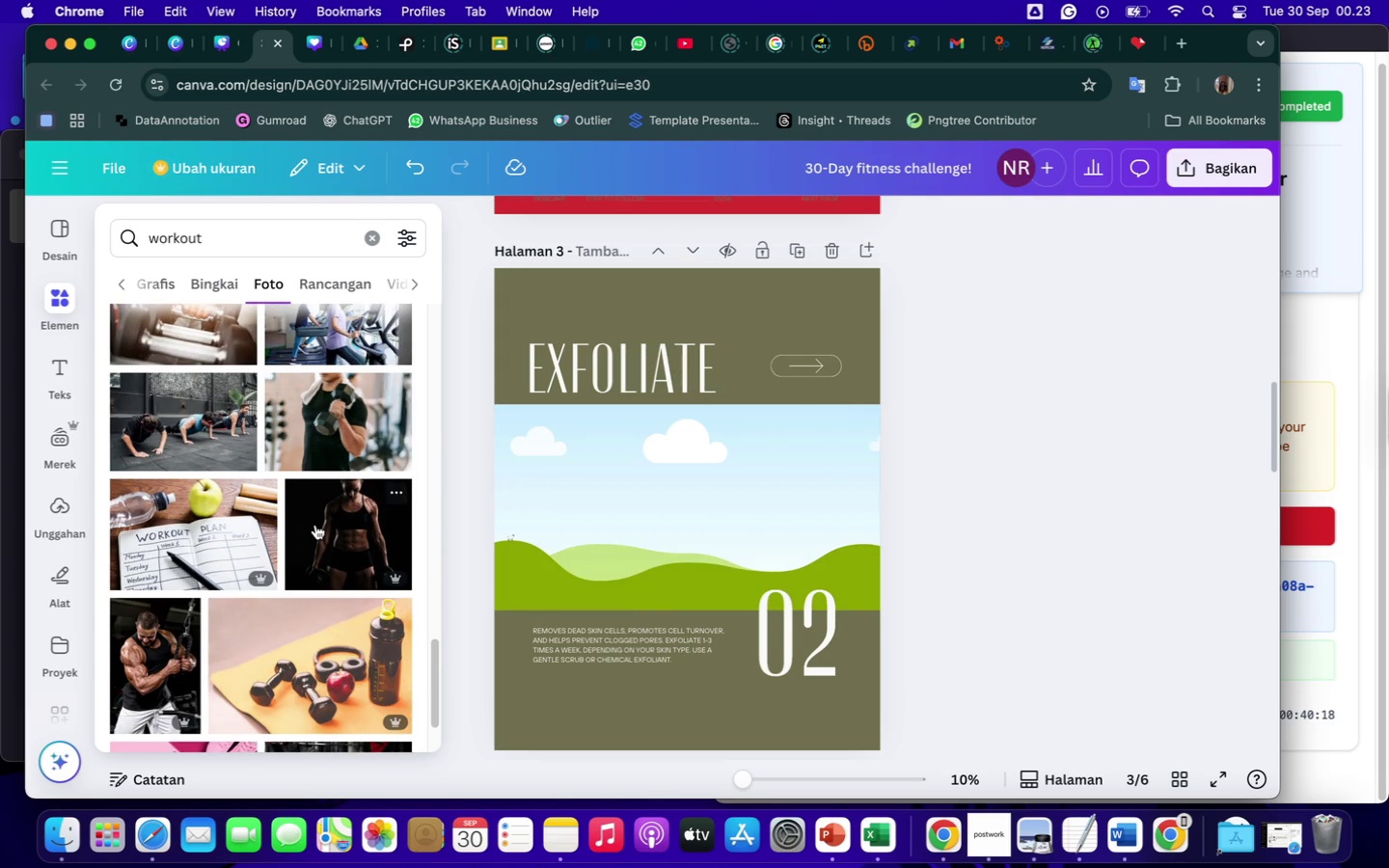 
scroll: coordinate [315, 526], scroll_direction: down, amount: 38.0
 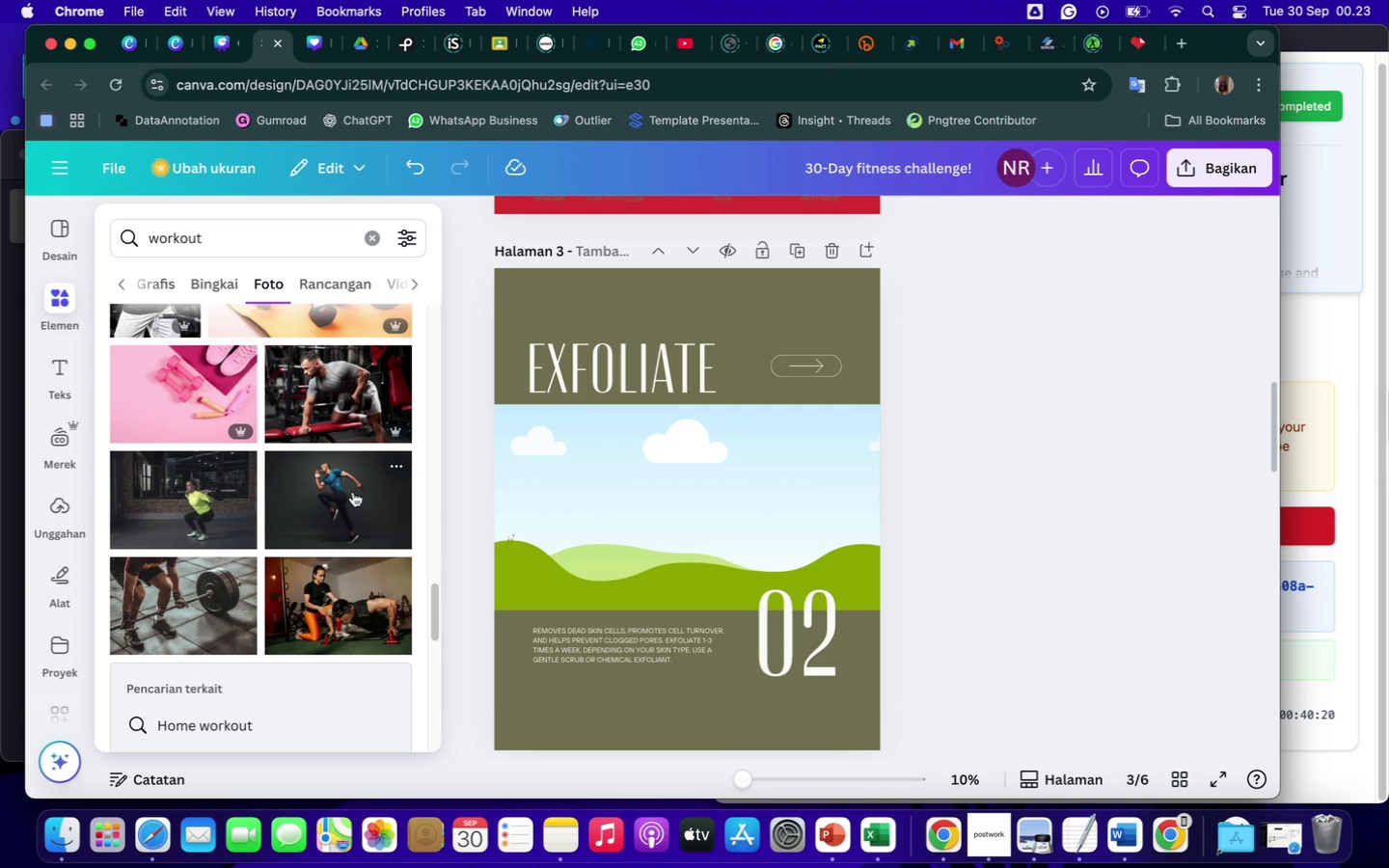 
left_click([329, 418])